 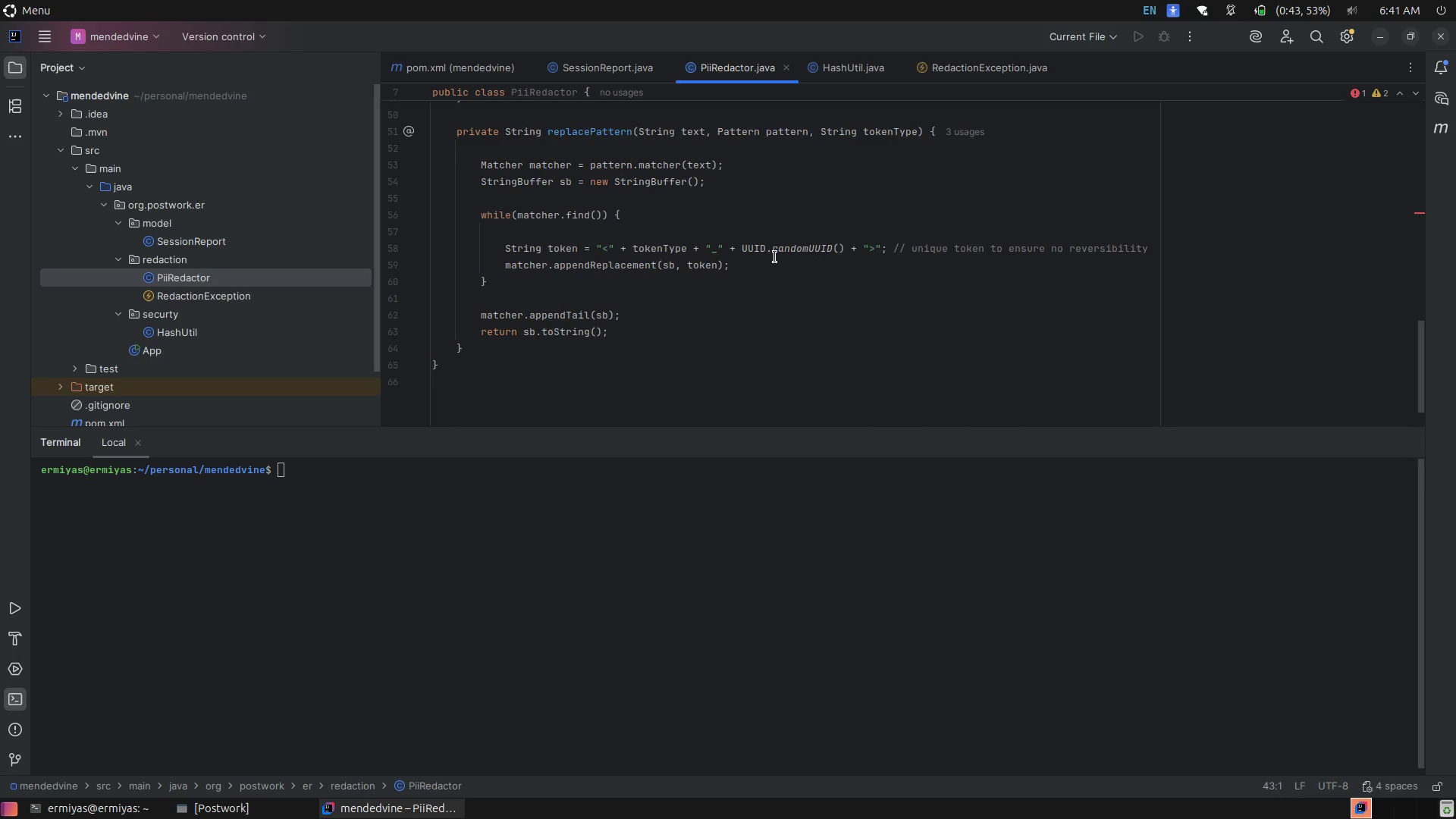 
scroll: coordinate [761, 253], scroll_direction: down, amount: 2.0
 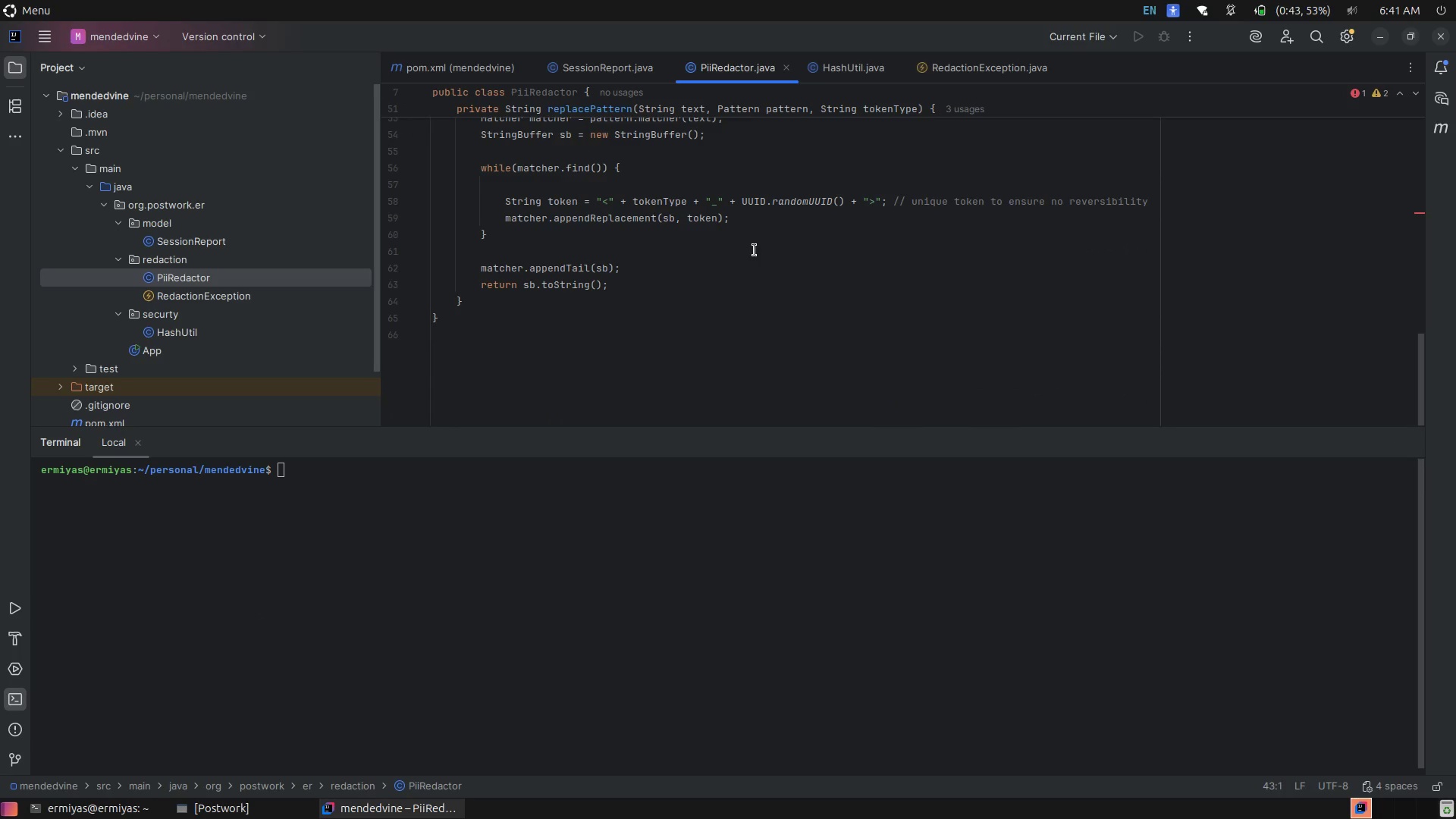 
scroll: coordinate [745, 249], scroll_direction: up, amount: 4.0
 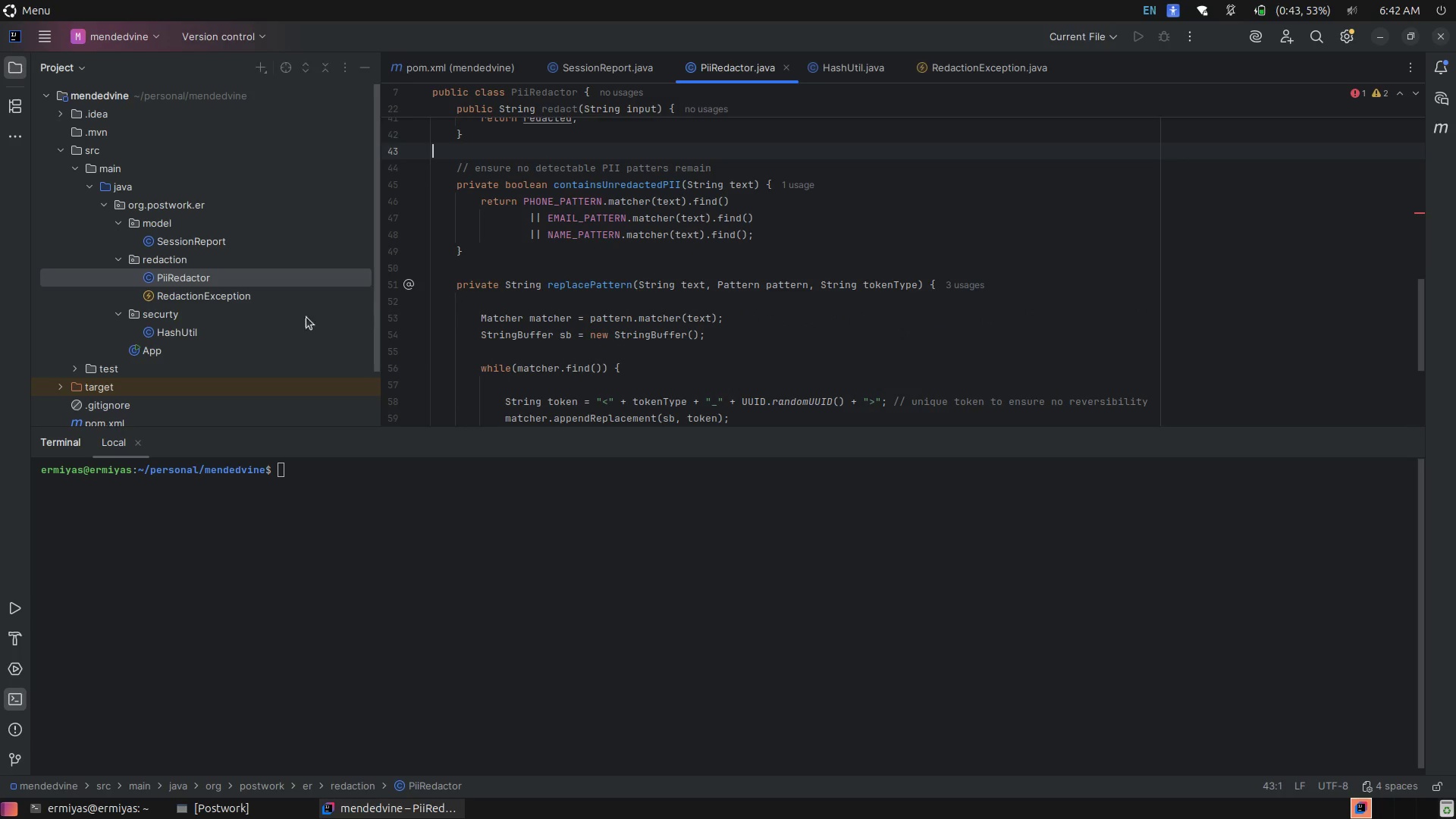 
scroll: coordinate [247, 293], scroll_direction: down, amount: 2.0
 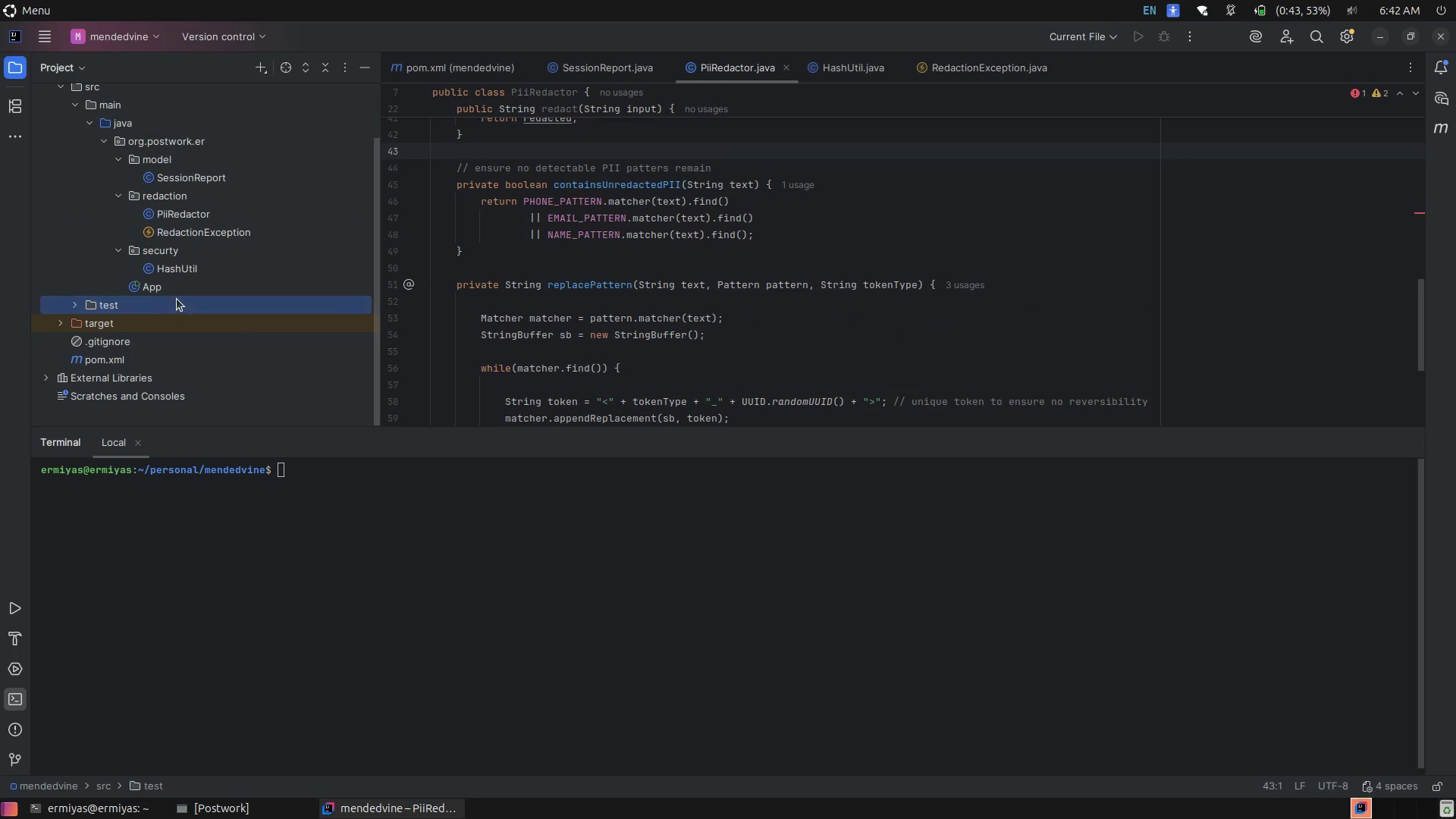 
left_click([169, 293])
 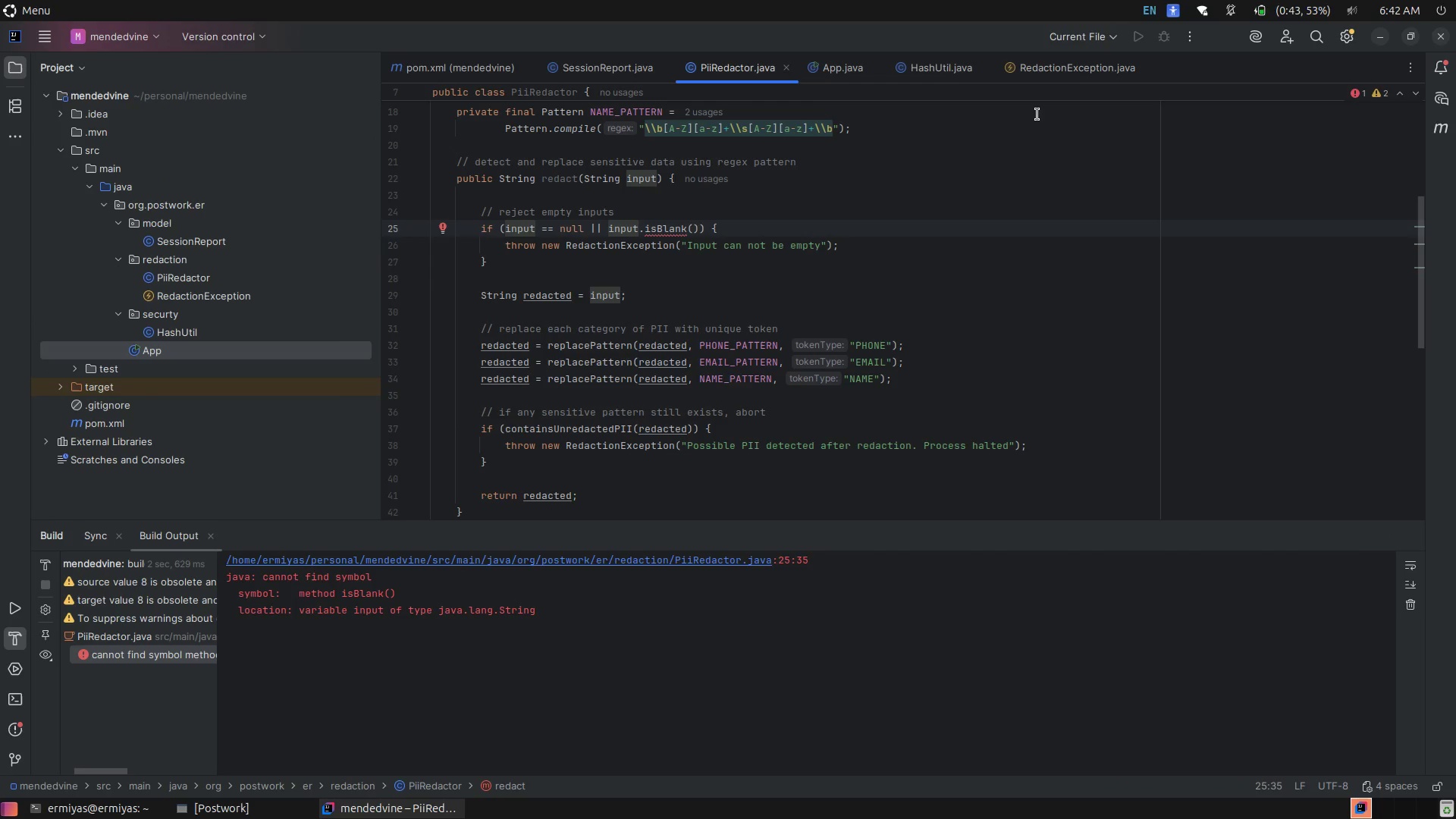 
wait(12.27)
 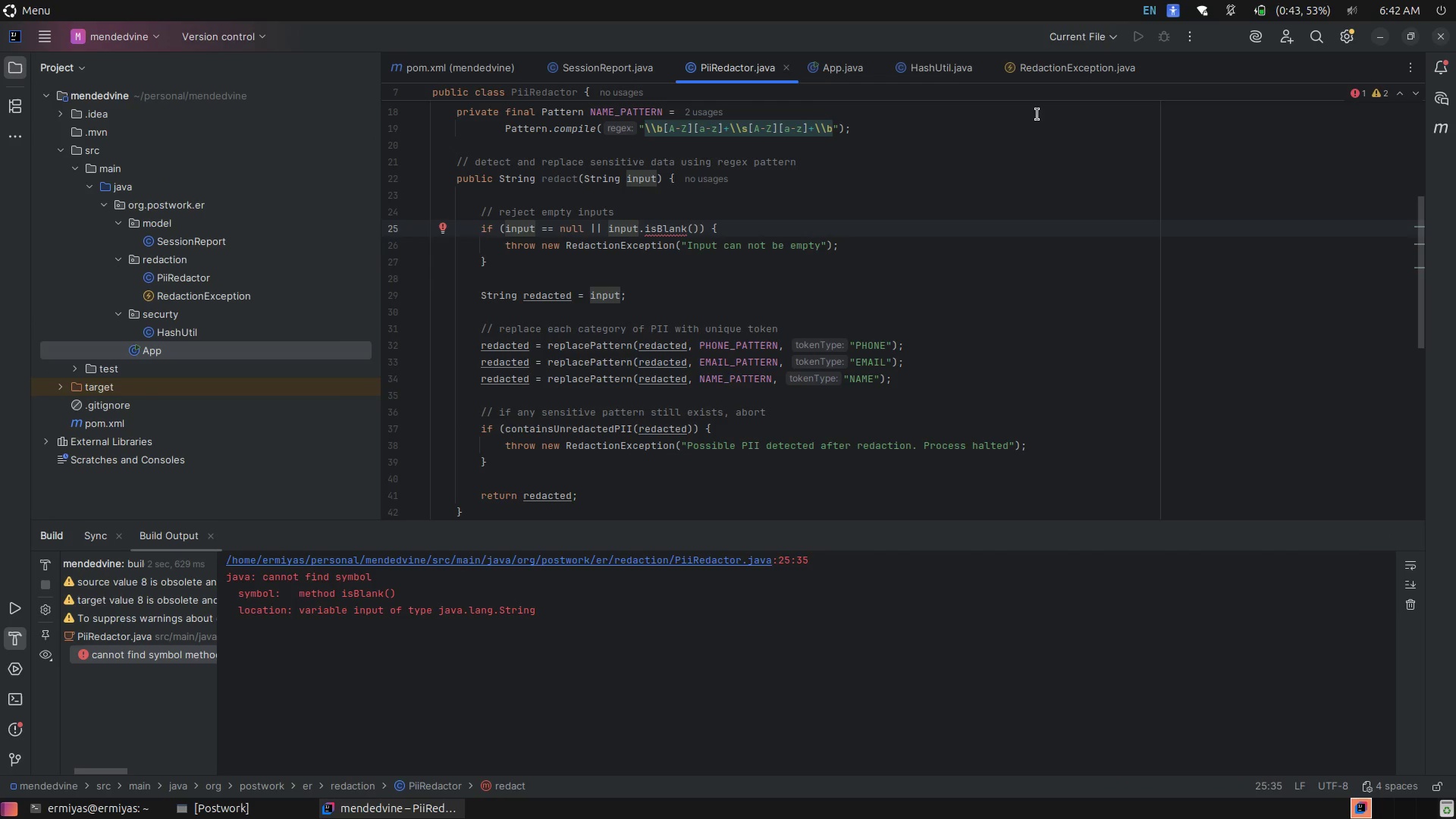 
left_click([670, 232])
 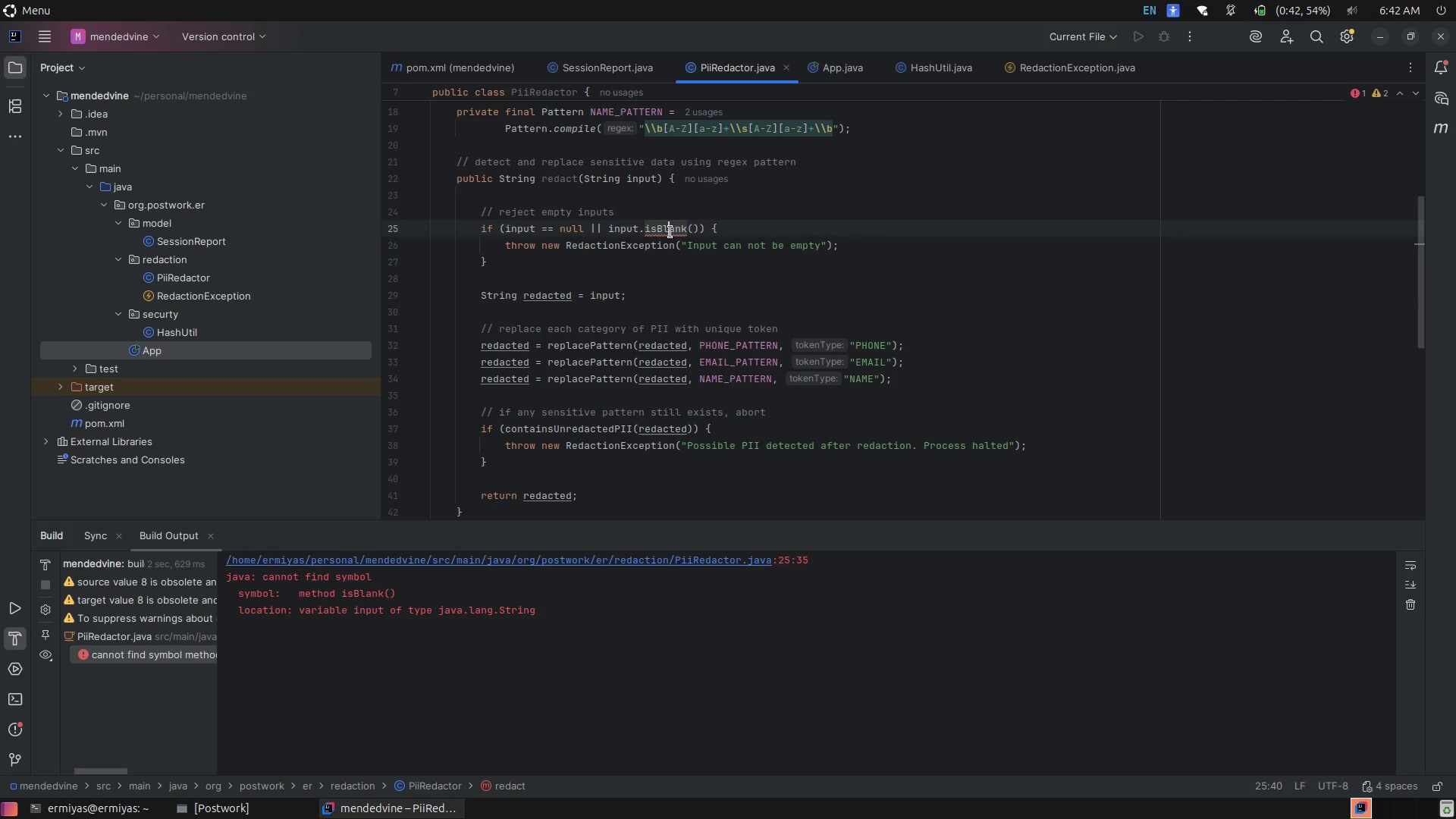 
left_click([670, 232])
 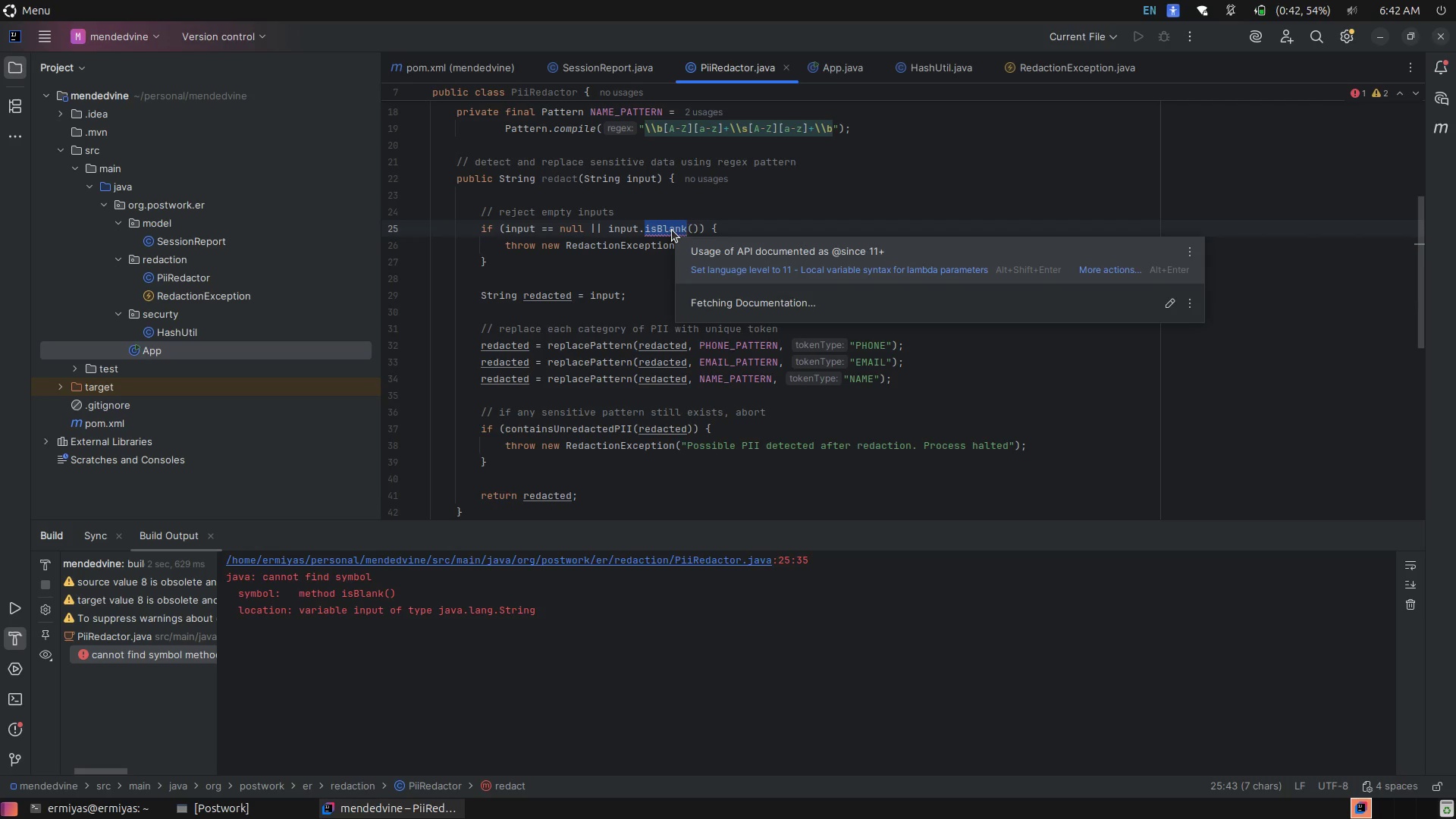 
type(isEm)
key(Tab)
 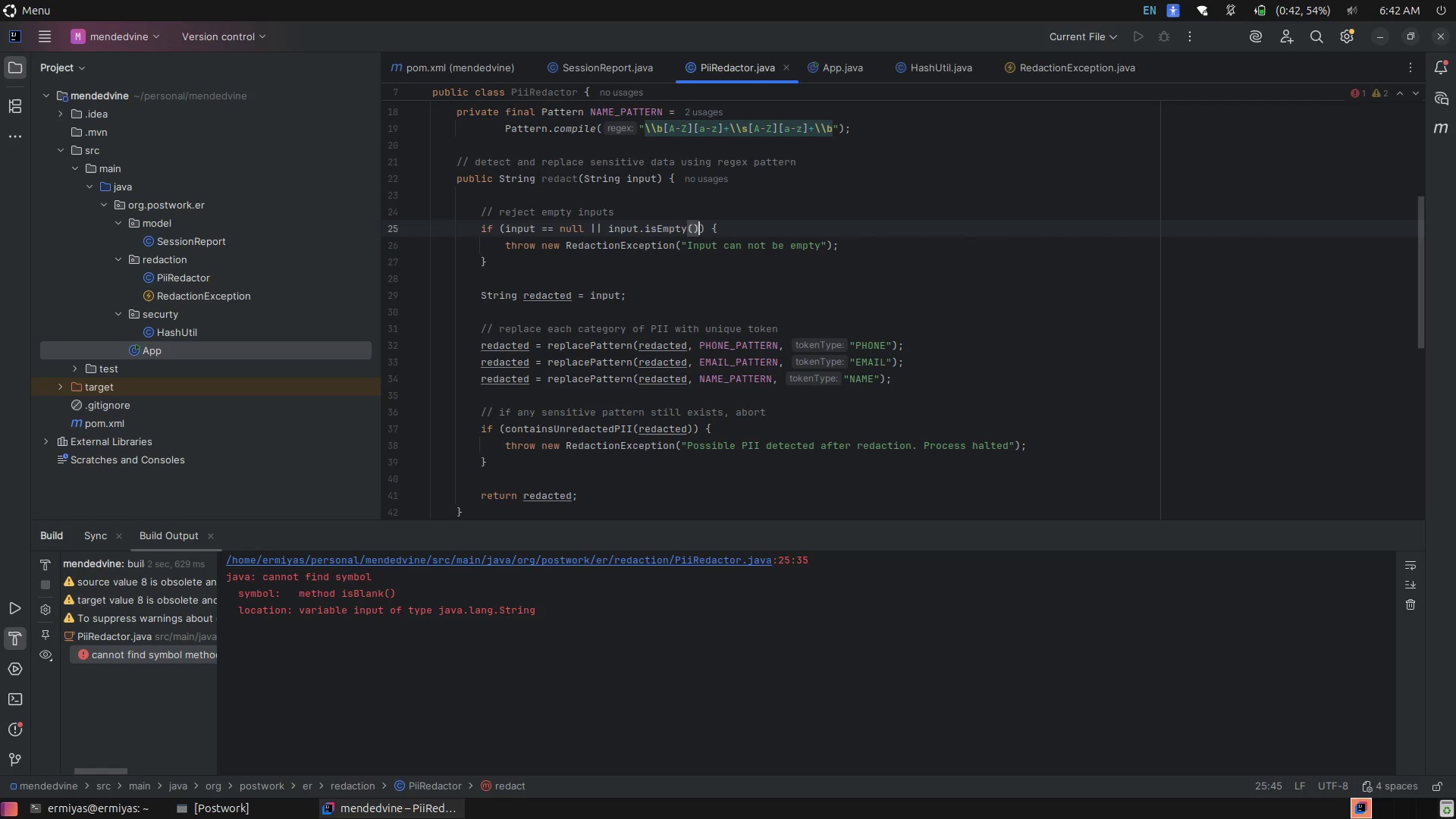 
wait(16.23)
 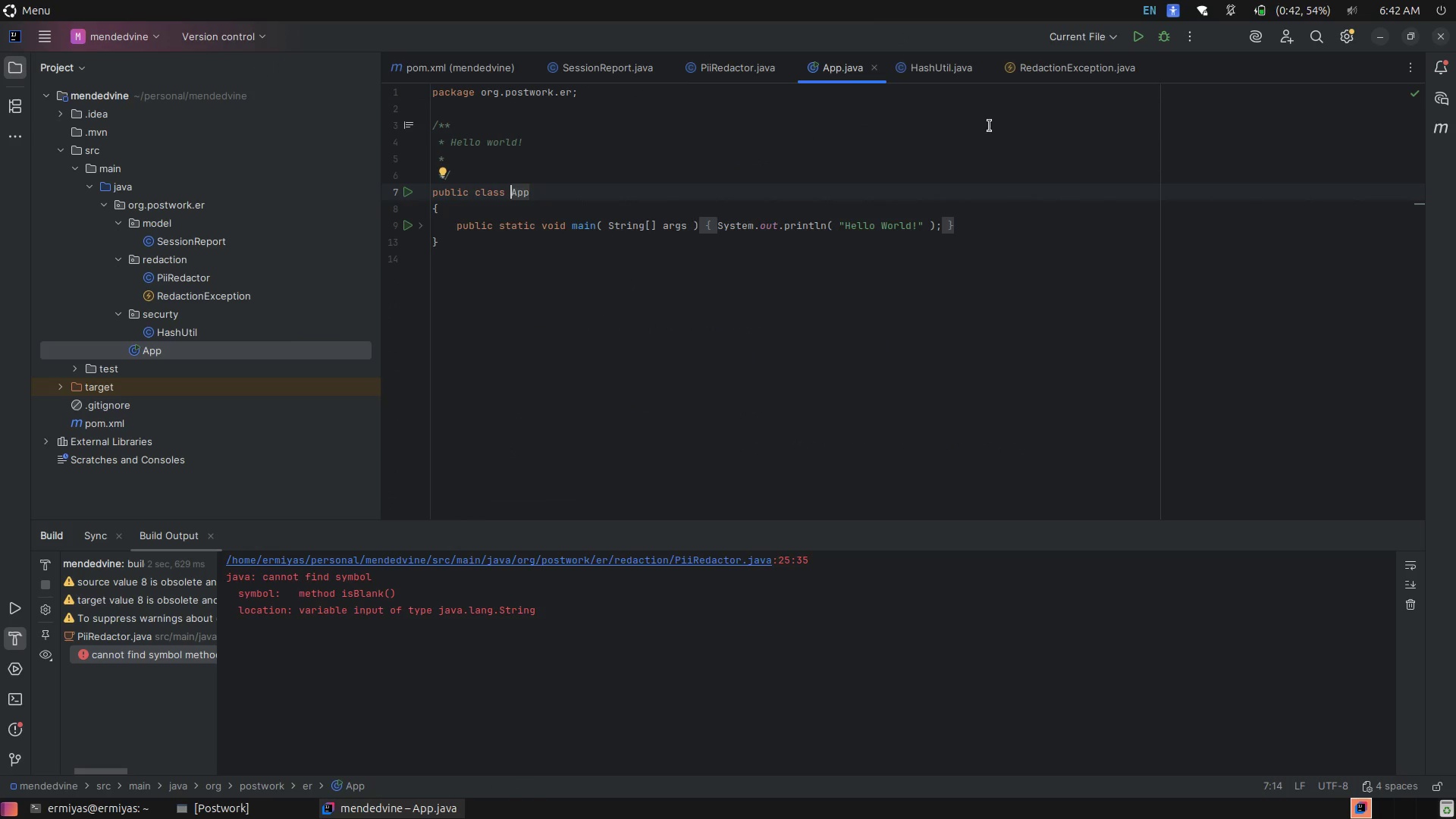 
scroll: coordinate [628, 692], scroll_direction: up, amount: 3.0
 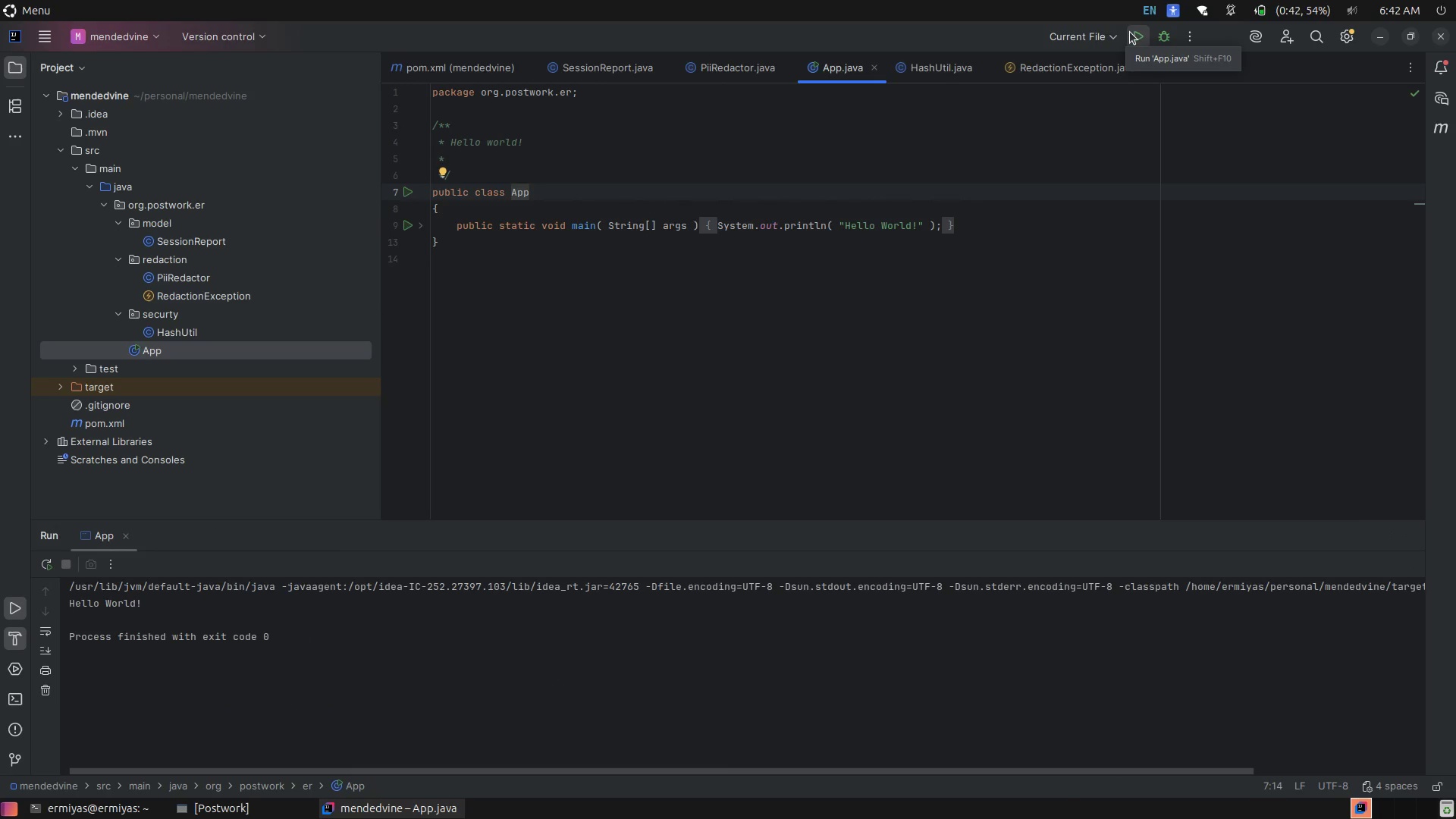 
mouse_move([1096, 52])
 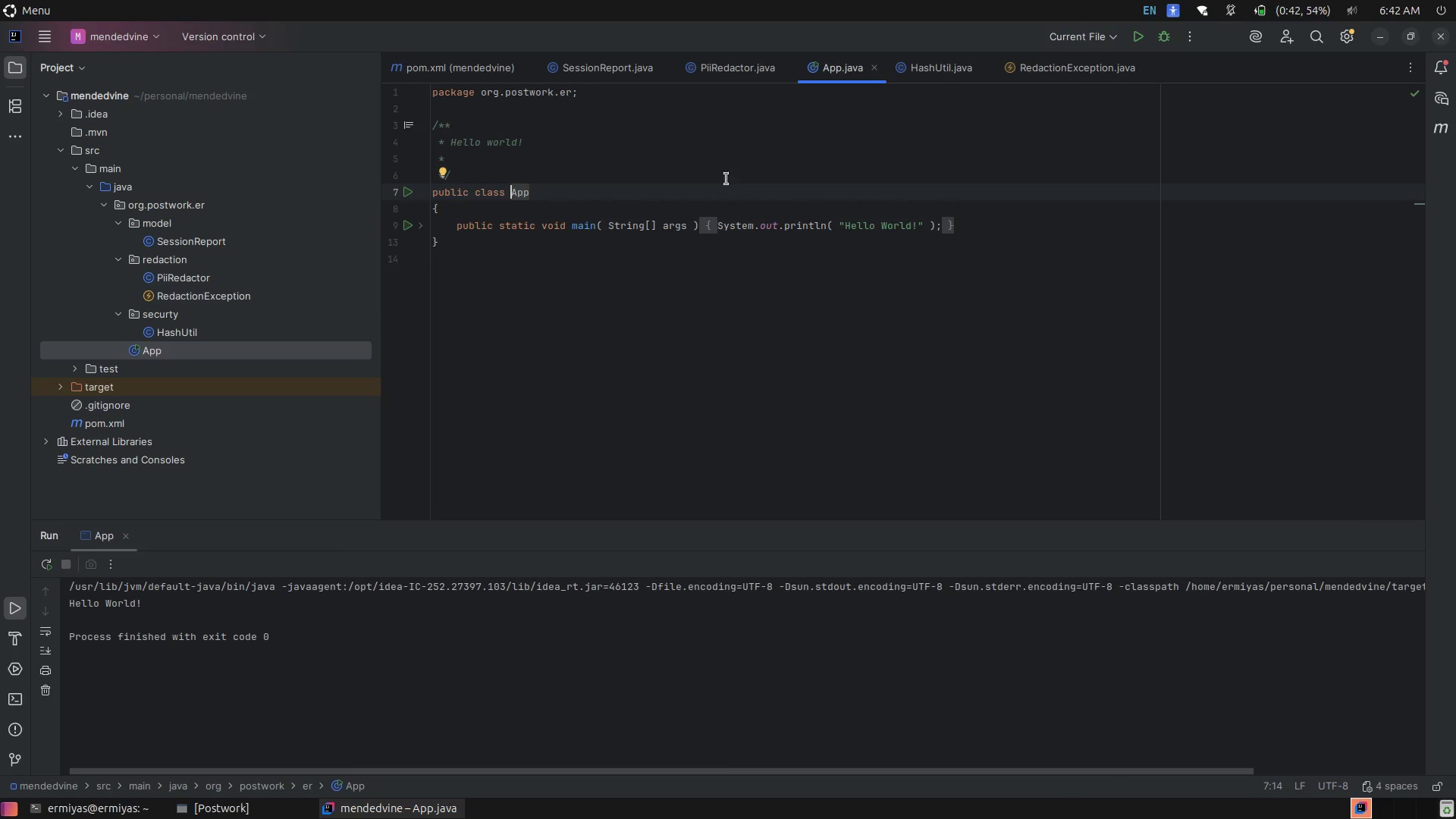 
left_click([610, 275])
 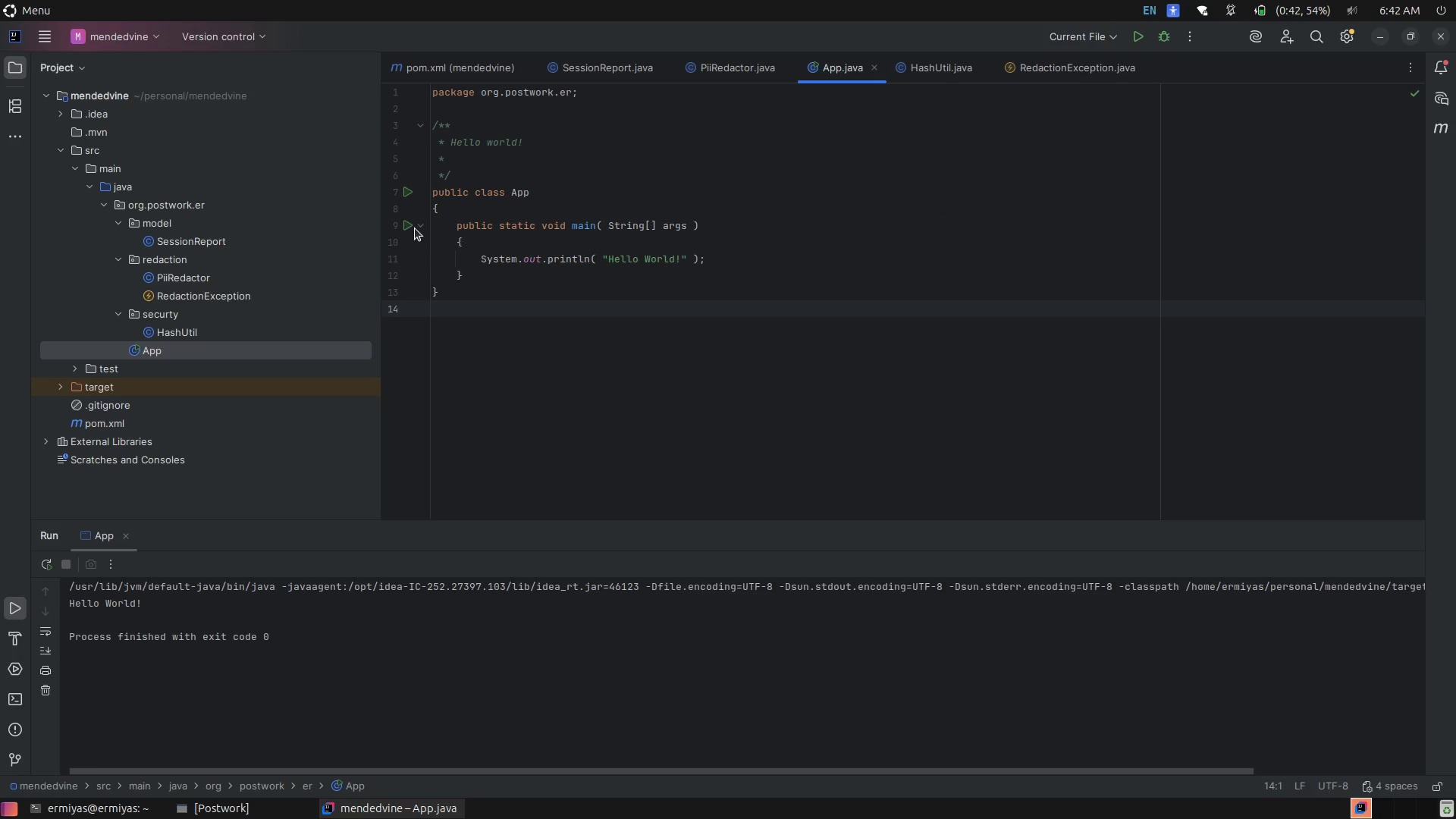 
left_click([748, 252])
 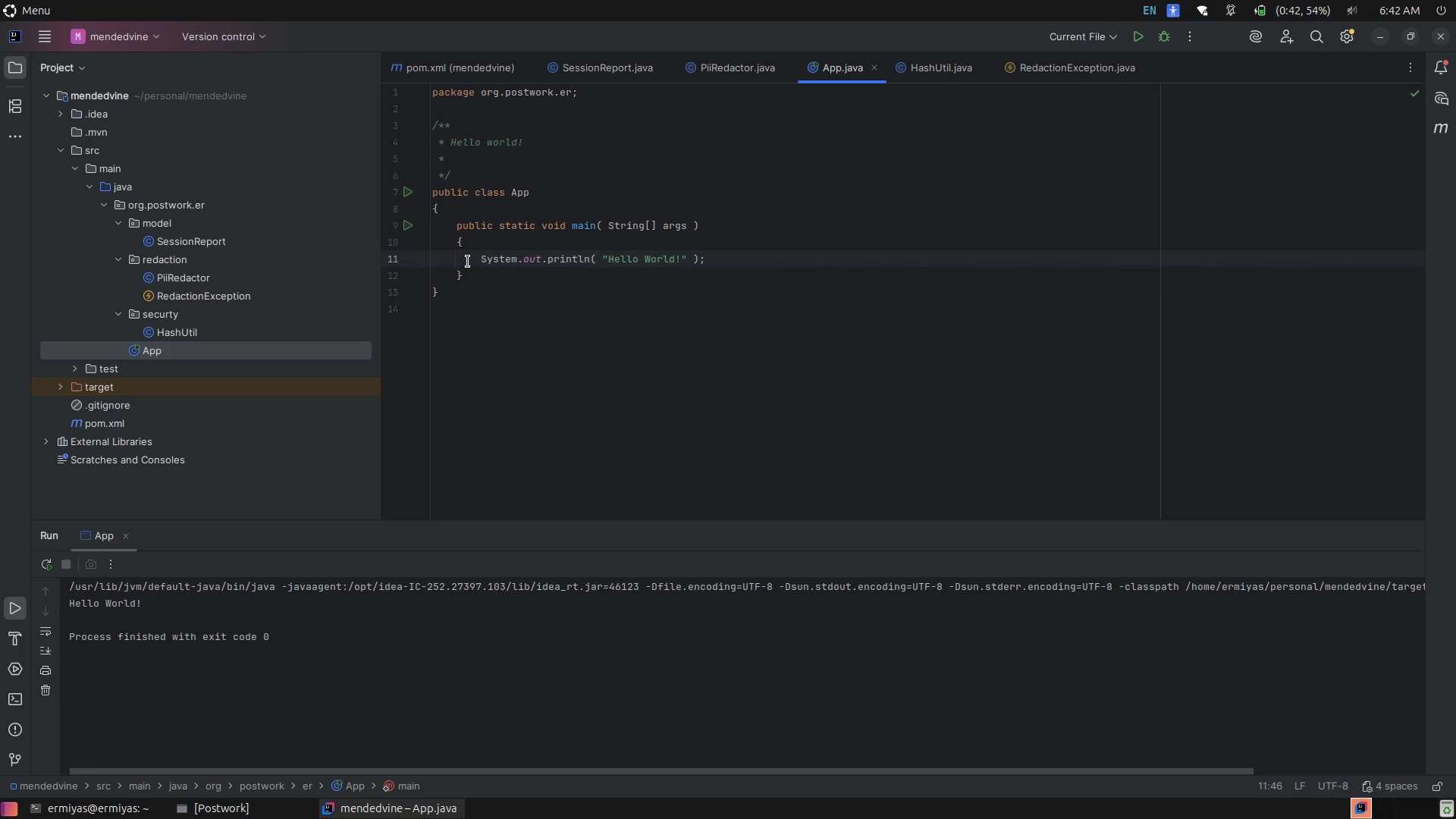 
left_click_drag(start_coordinate=[464, 173], to_coordinate=[416, 130])
 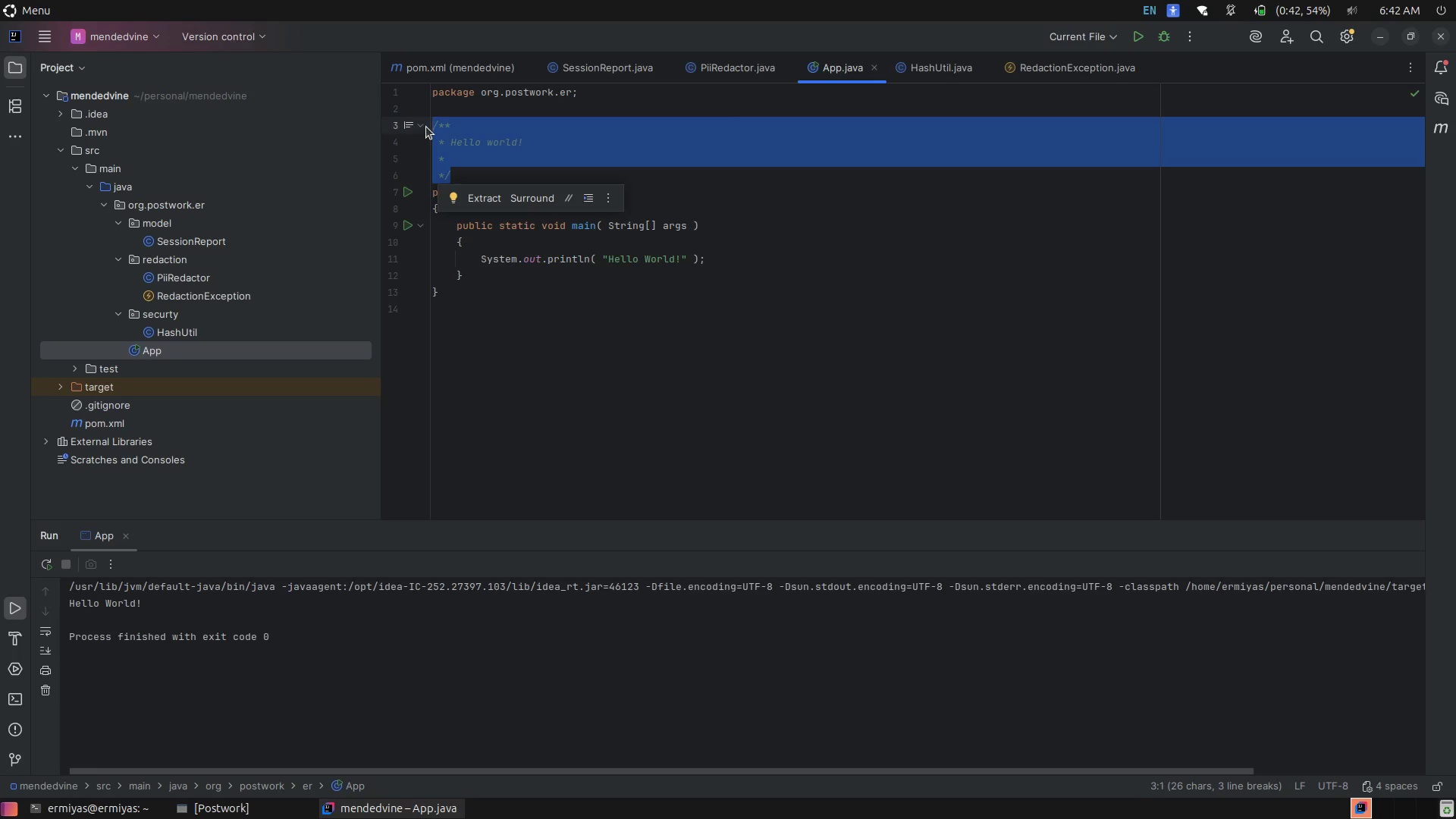 
key(Backspace)
 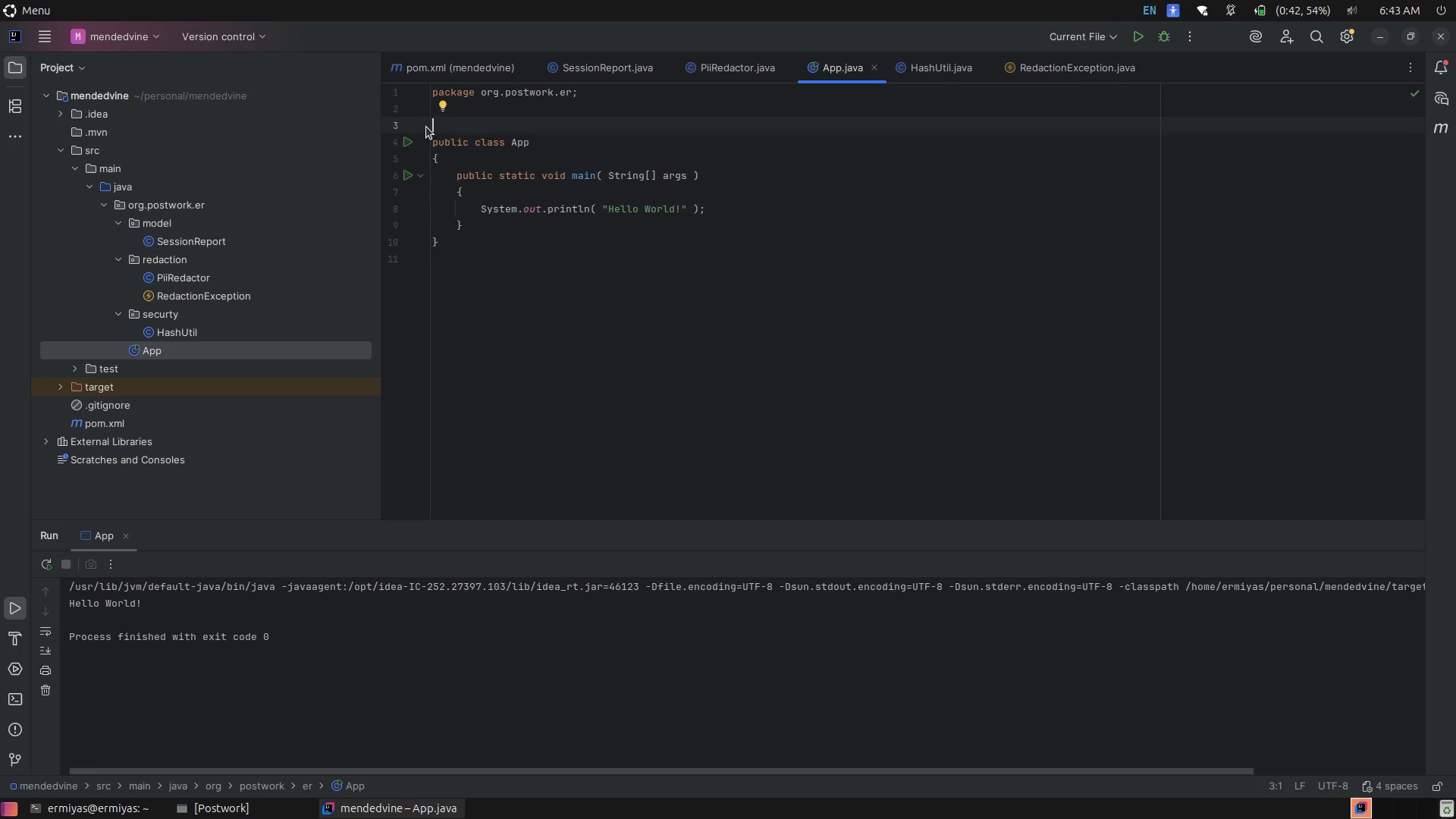 
key(Backspace)
 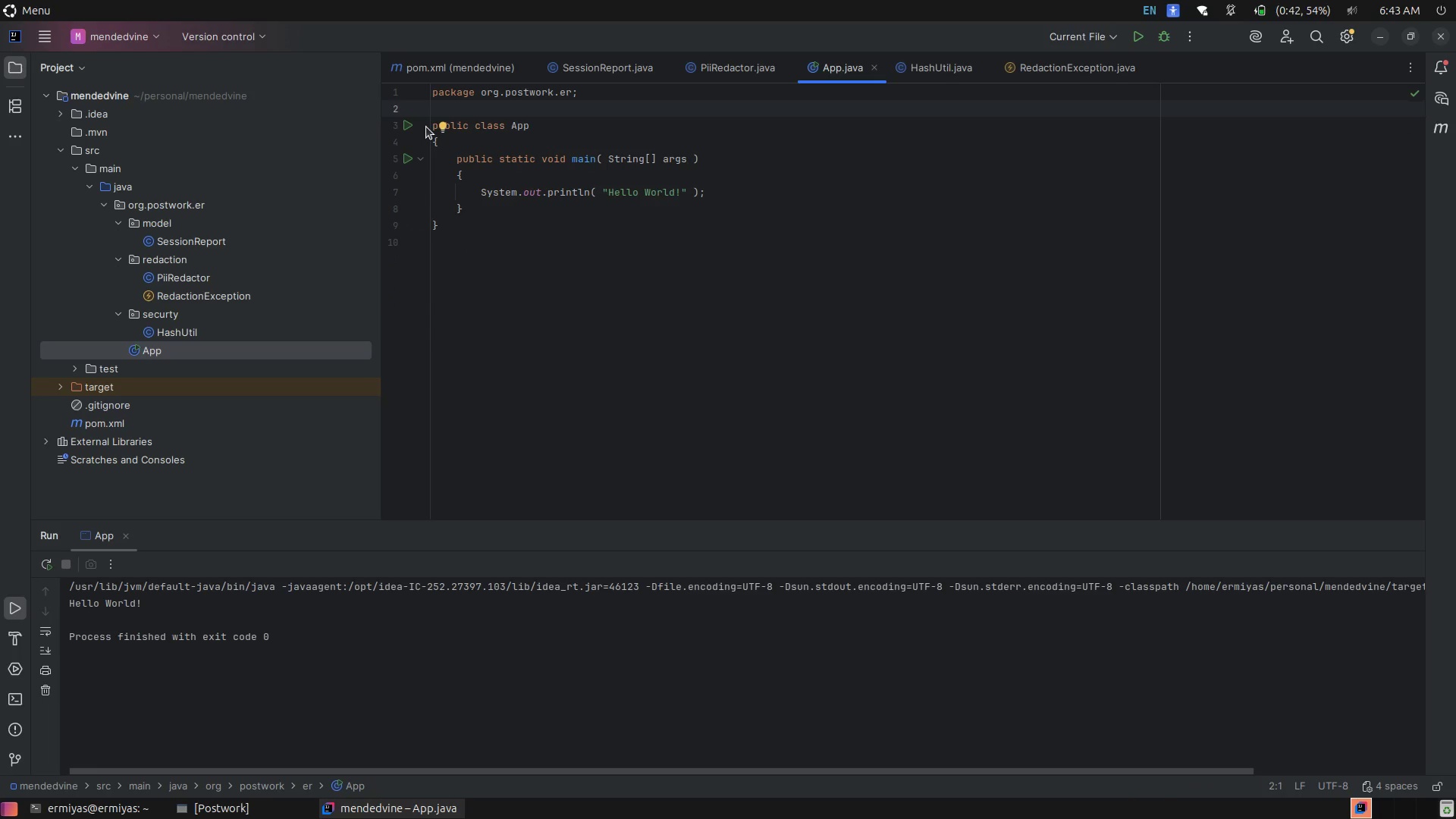 
key(ArrowDown)
 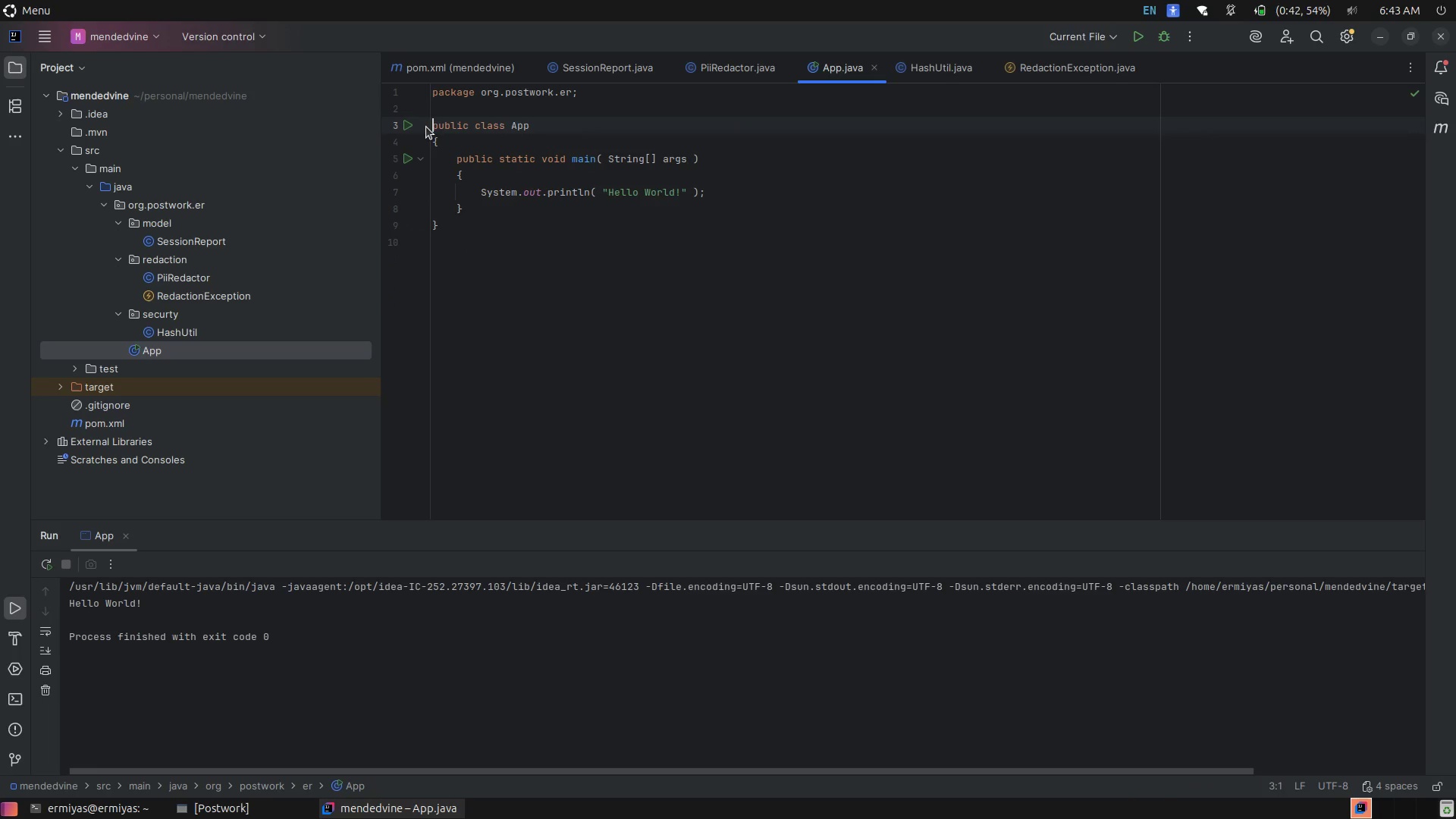 
key(ArrowDown)
 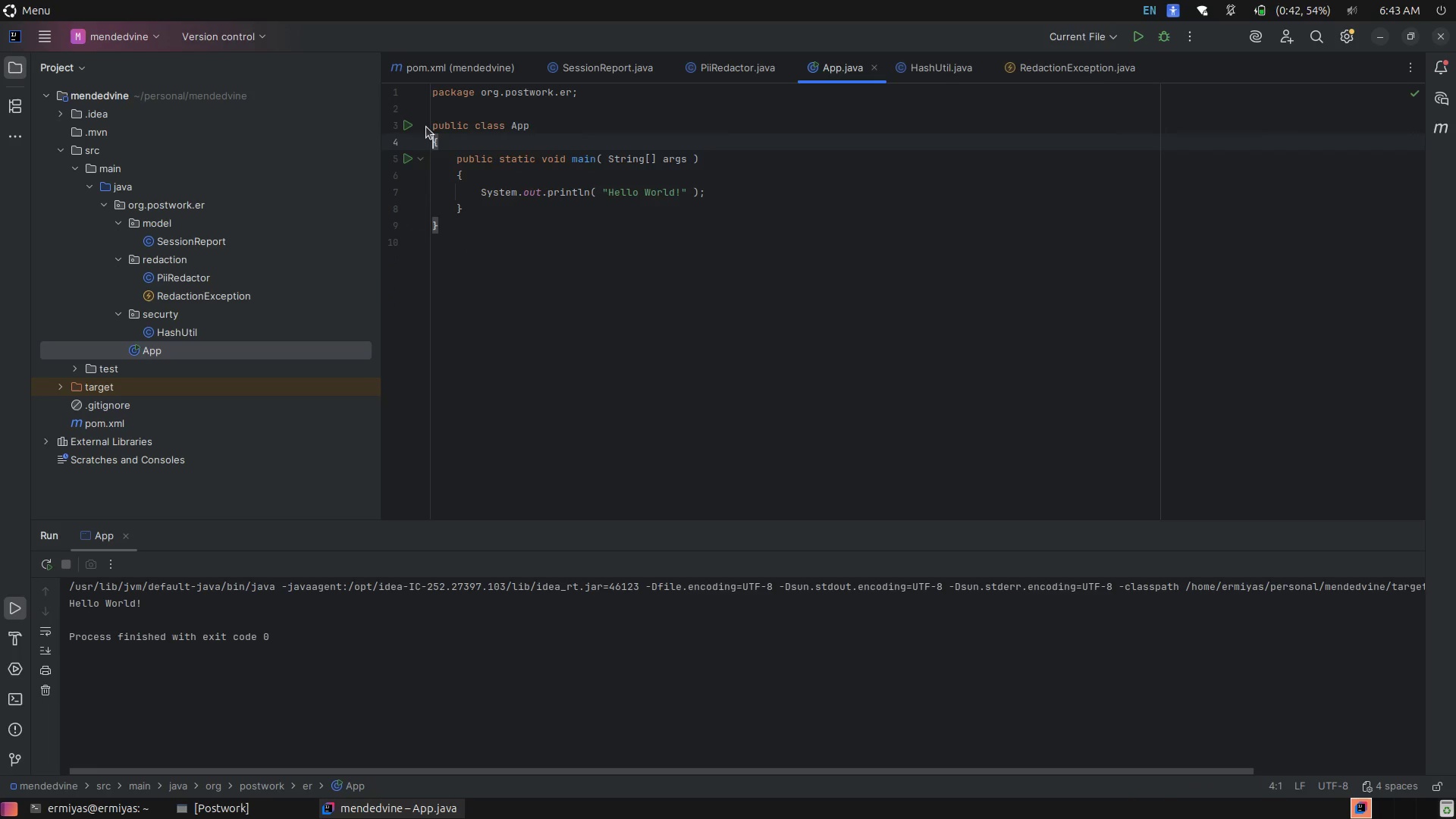 
hold_key(key=ArrowDown, duration=0.49)
 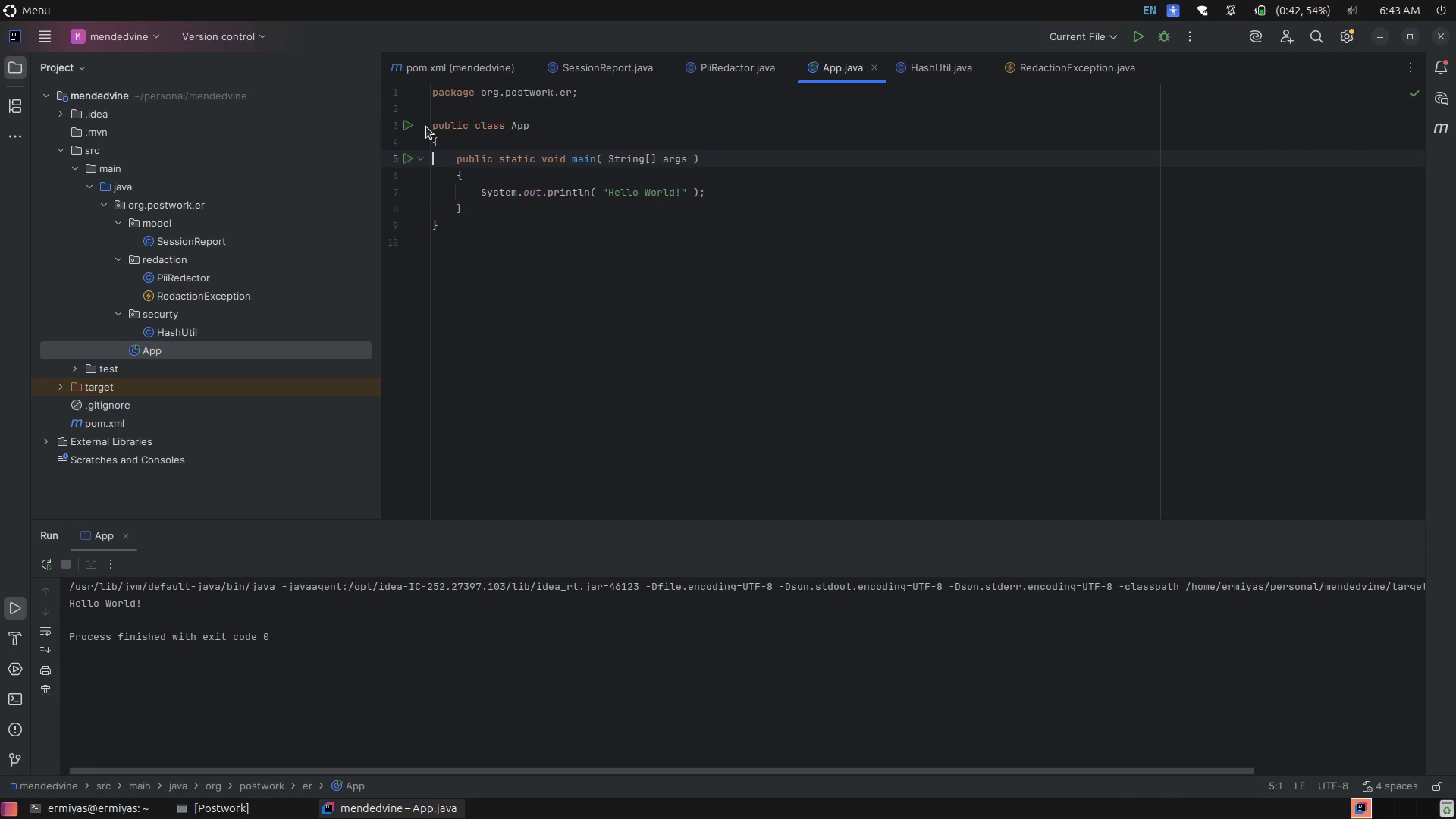 
key(ArrowDown)
 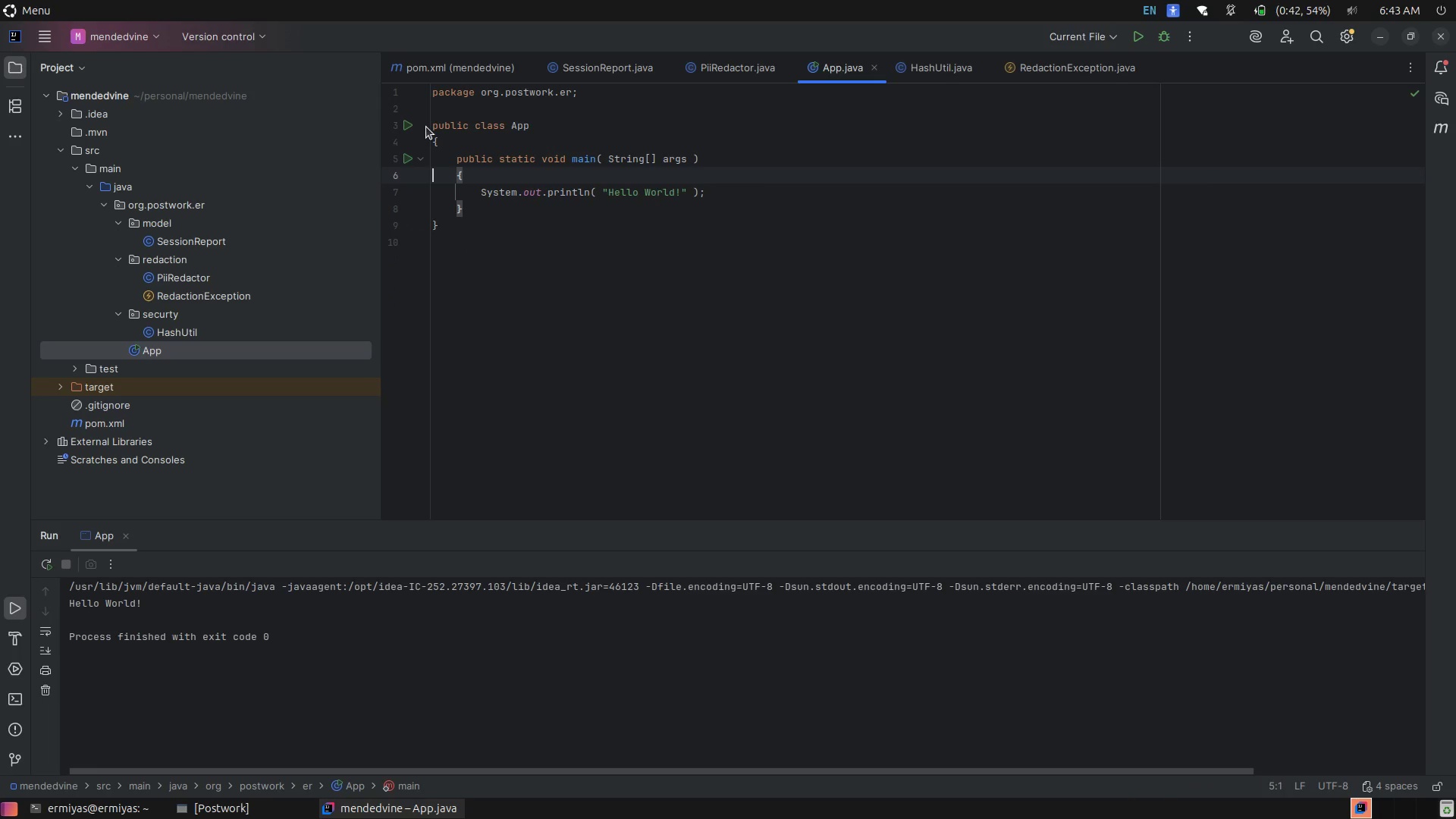 
key(ArrowDown)
 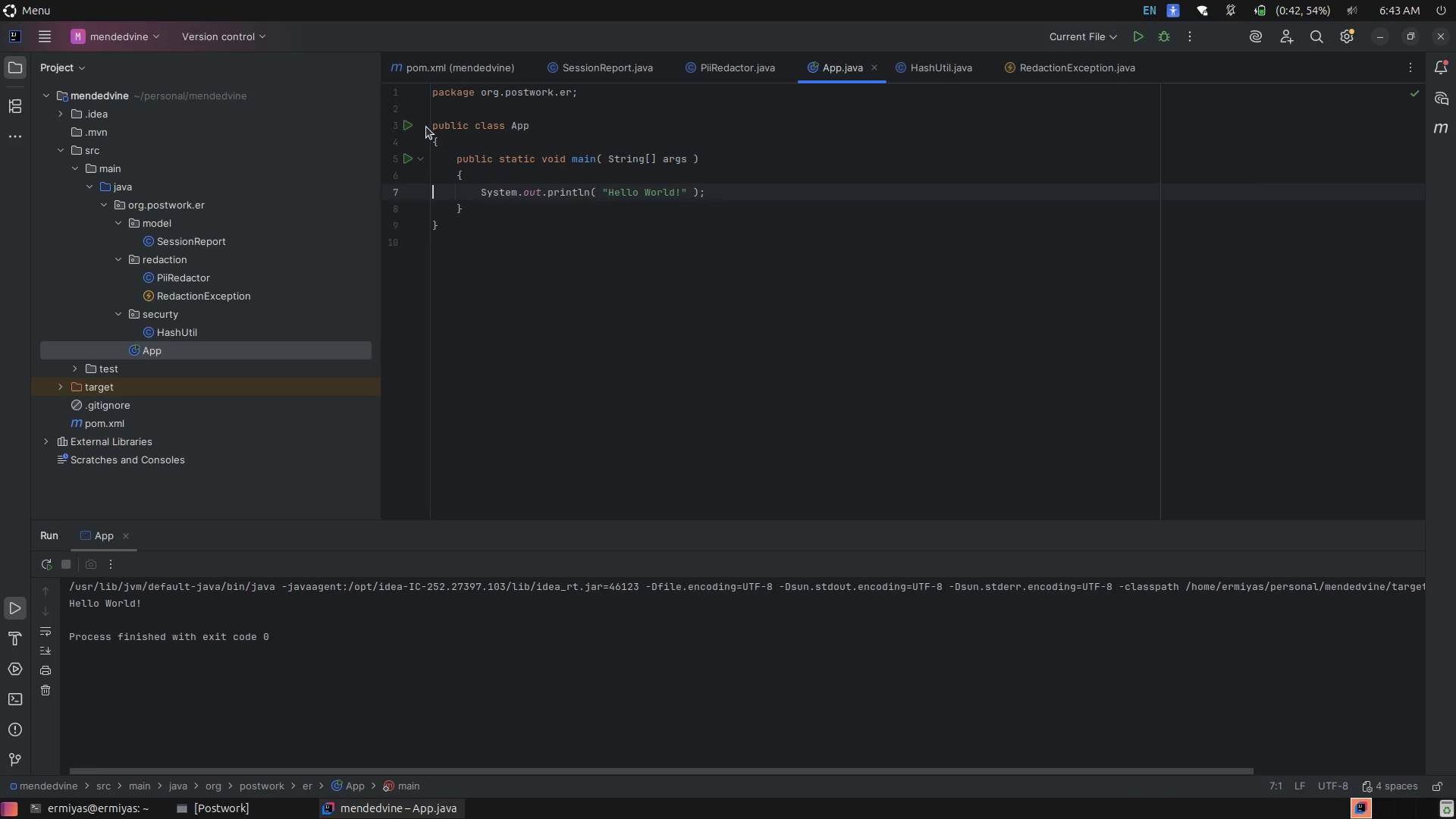 
key(ArrowDown)
 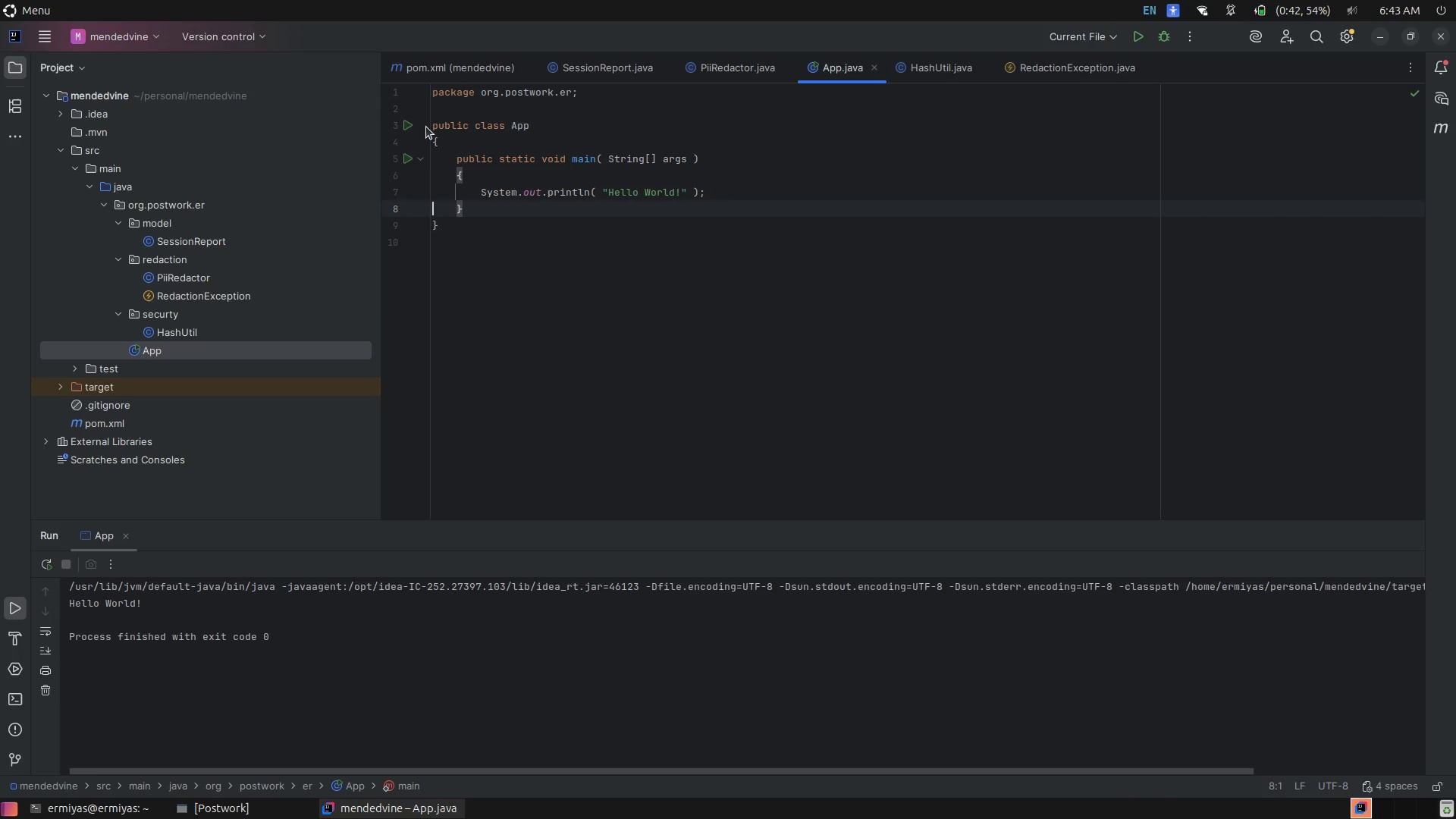 
key(ArrowUp)
 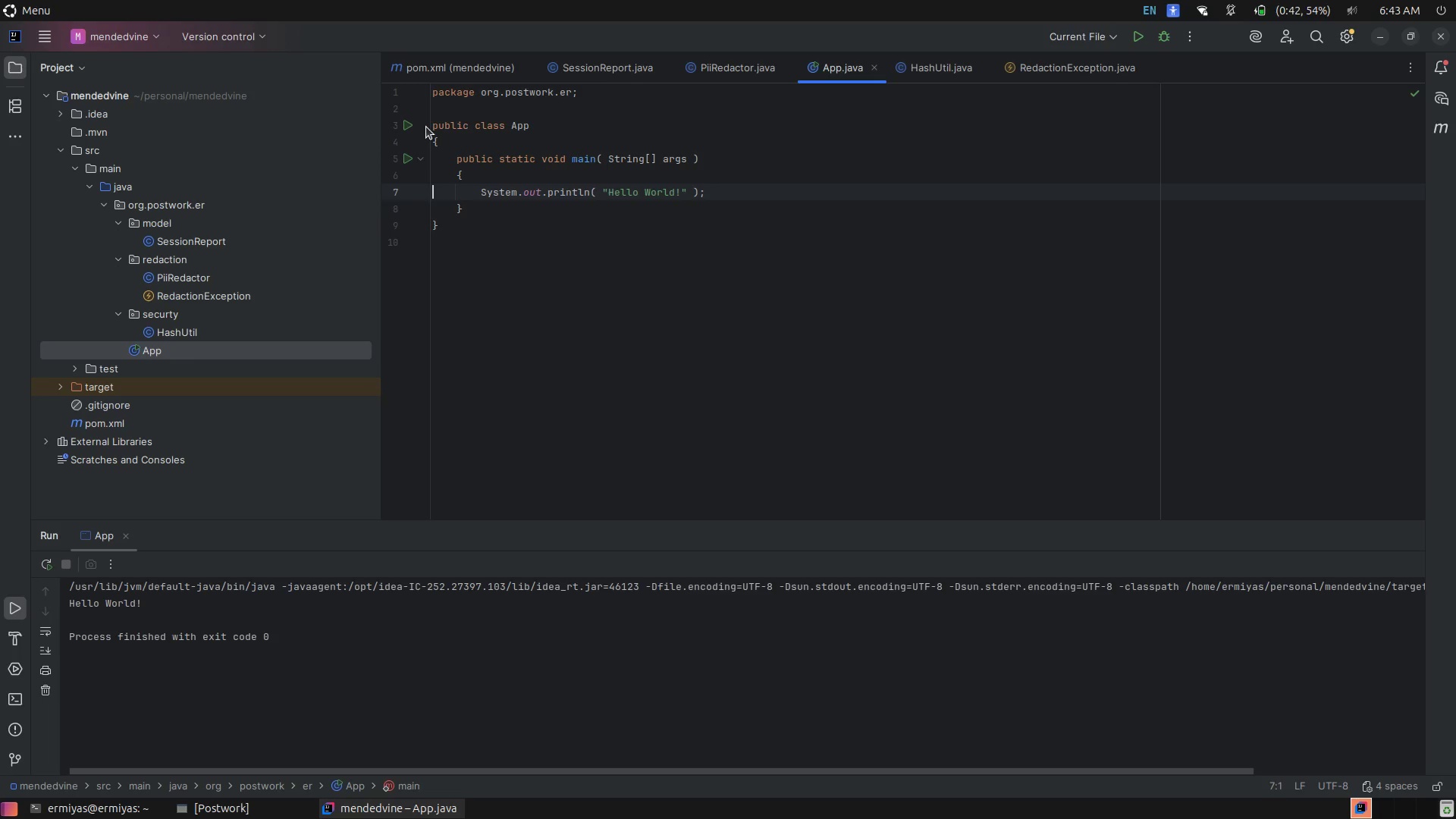 
key(ArrowDown)
 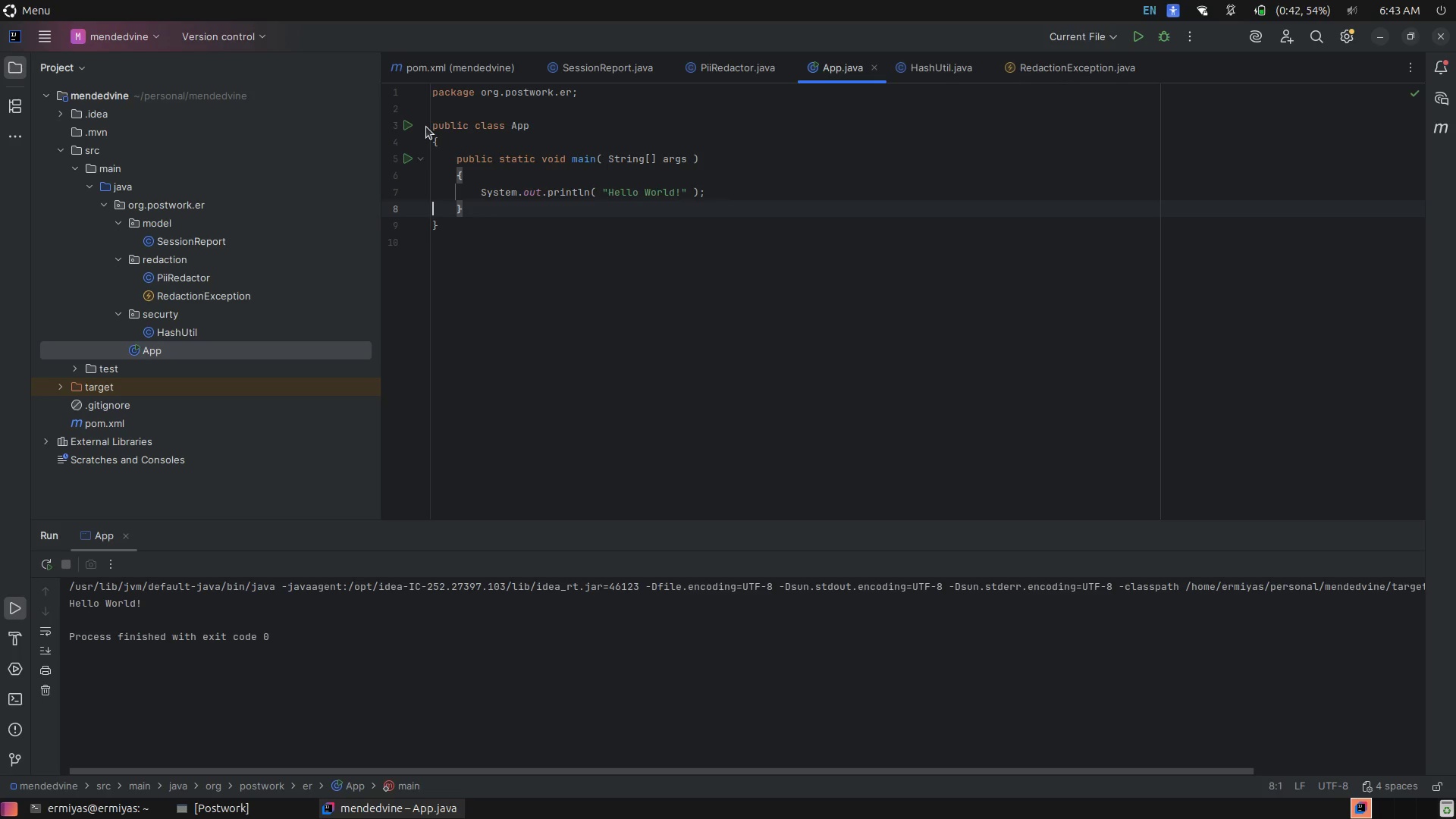 
key(ArrowLeft)
 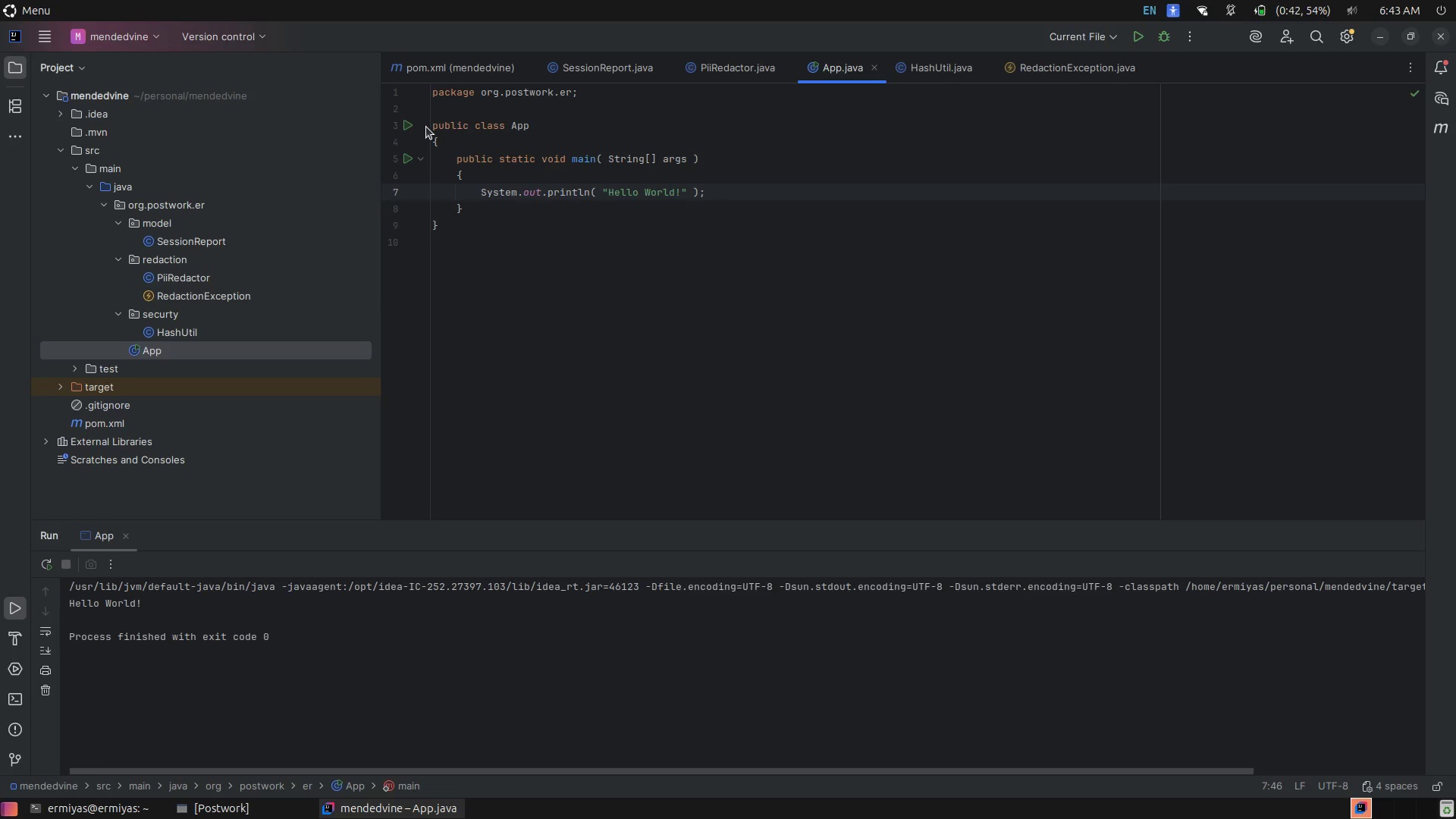 
hold_key(key=ShiftRight, duration=6.54)